 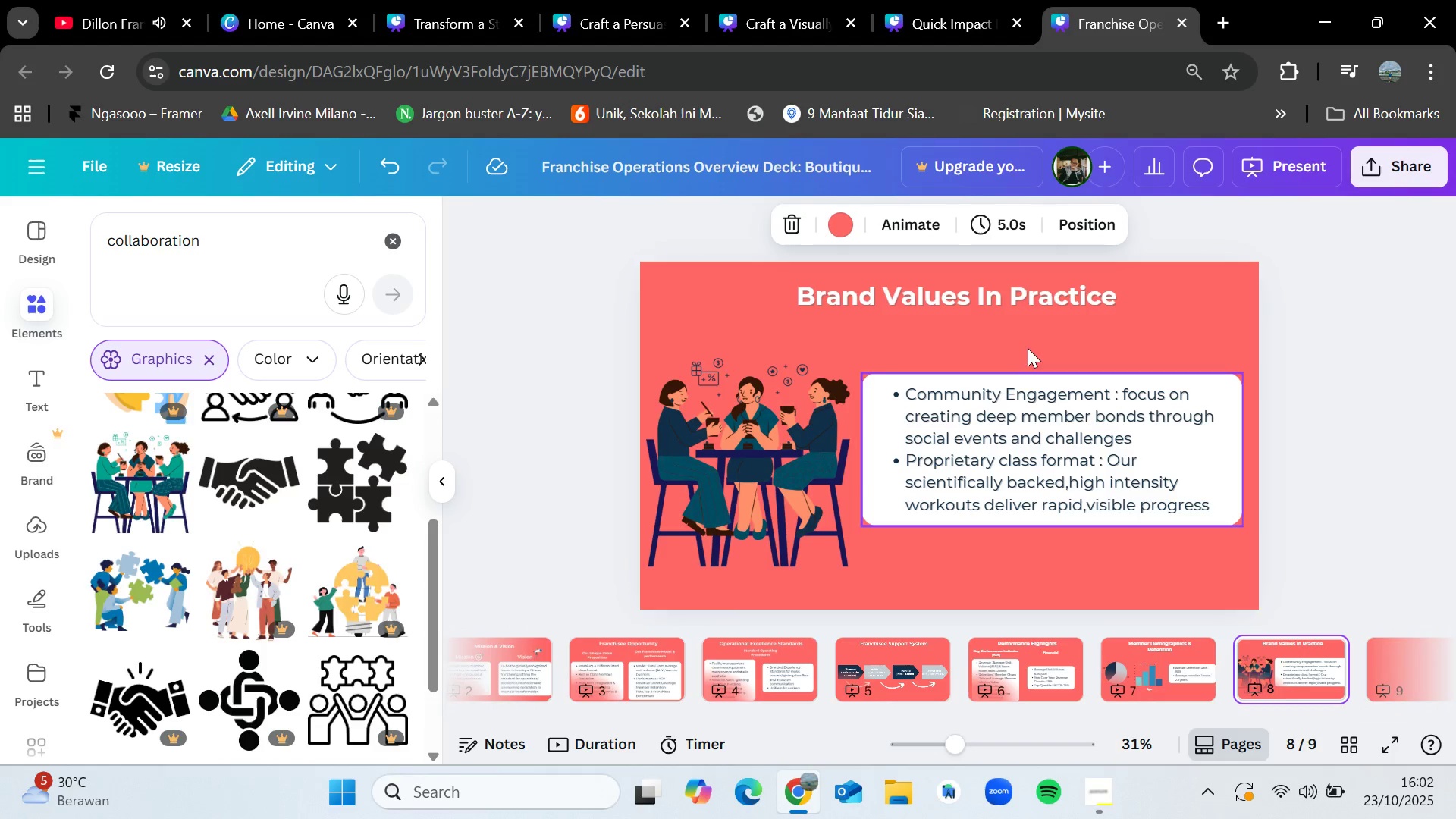 
left_click([984, 304])
 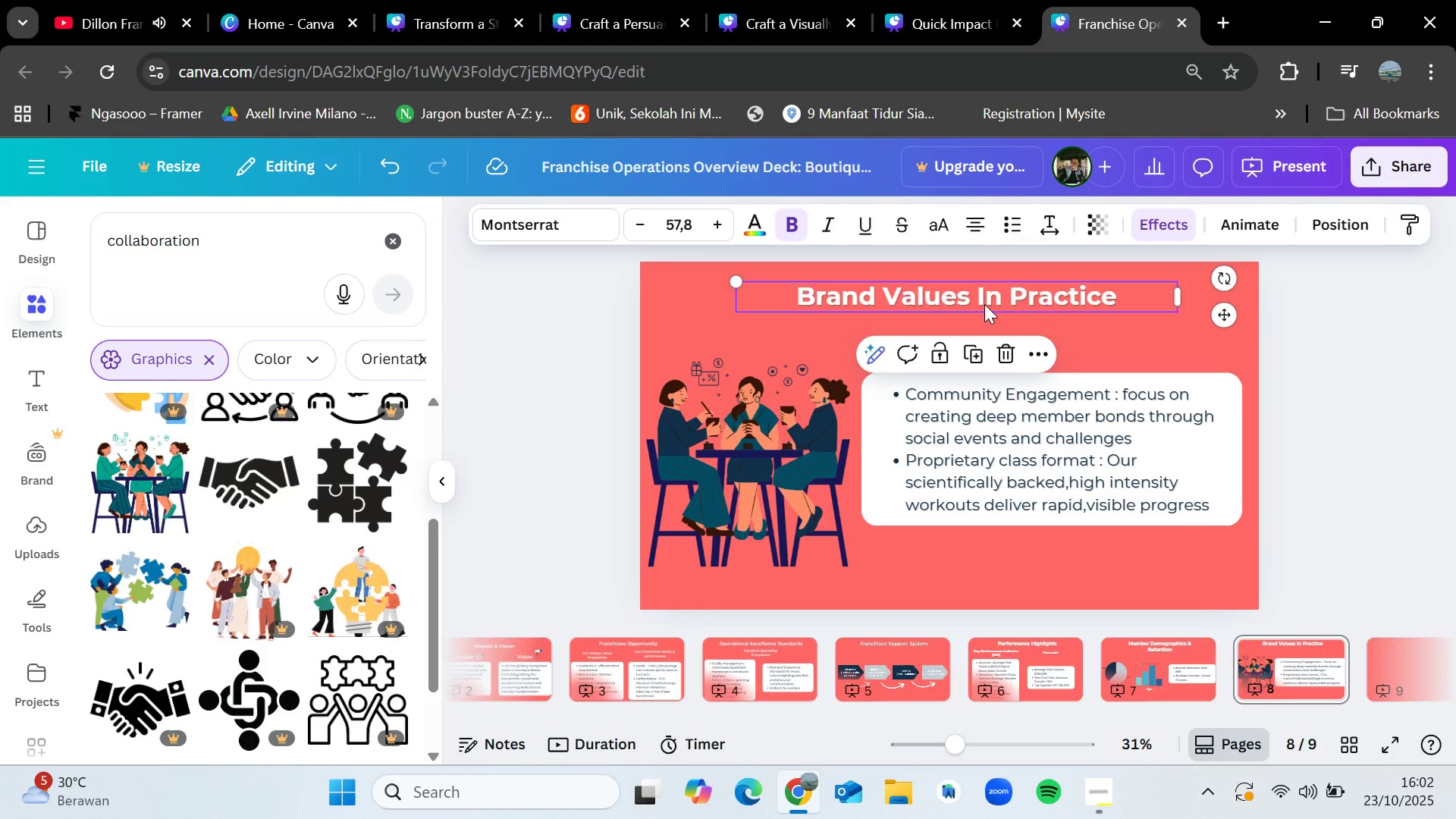 
key(Control+C)
 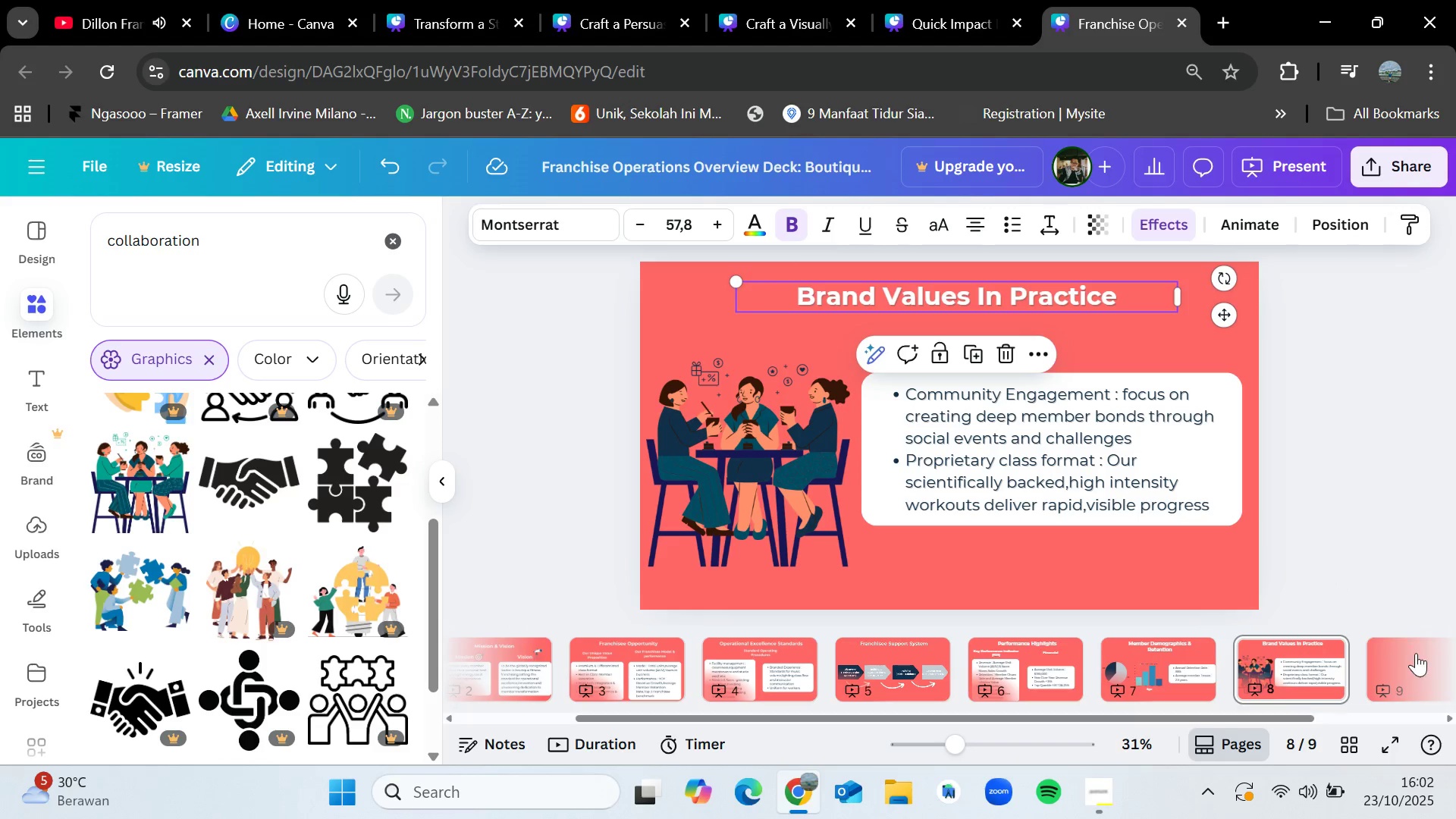 
left_click([1416, 655])
 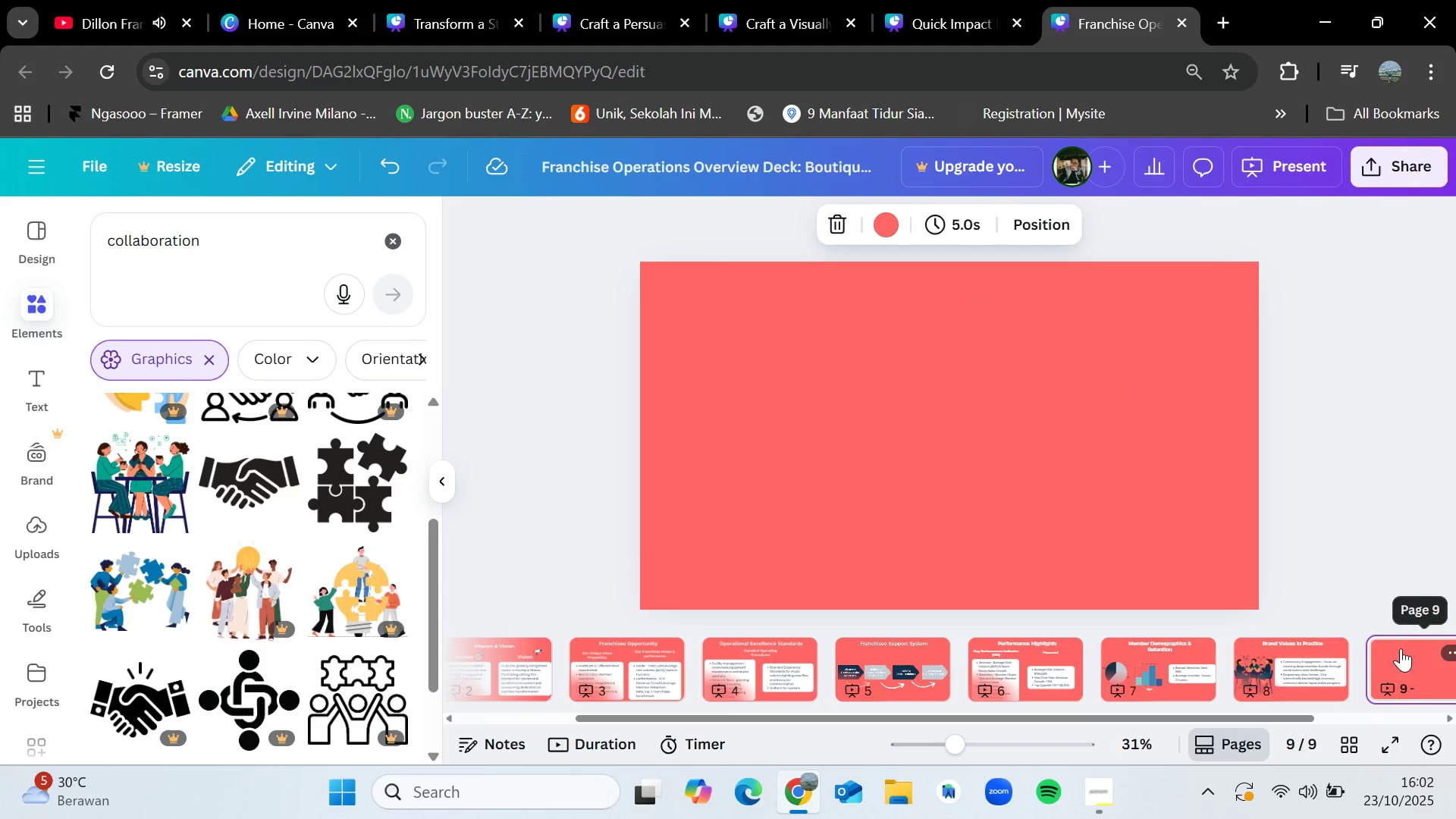 
key(Control+V)
 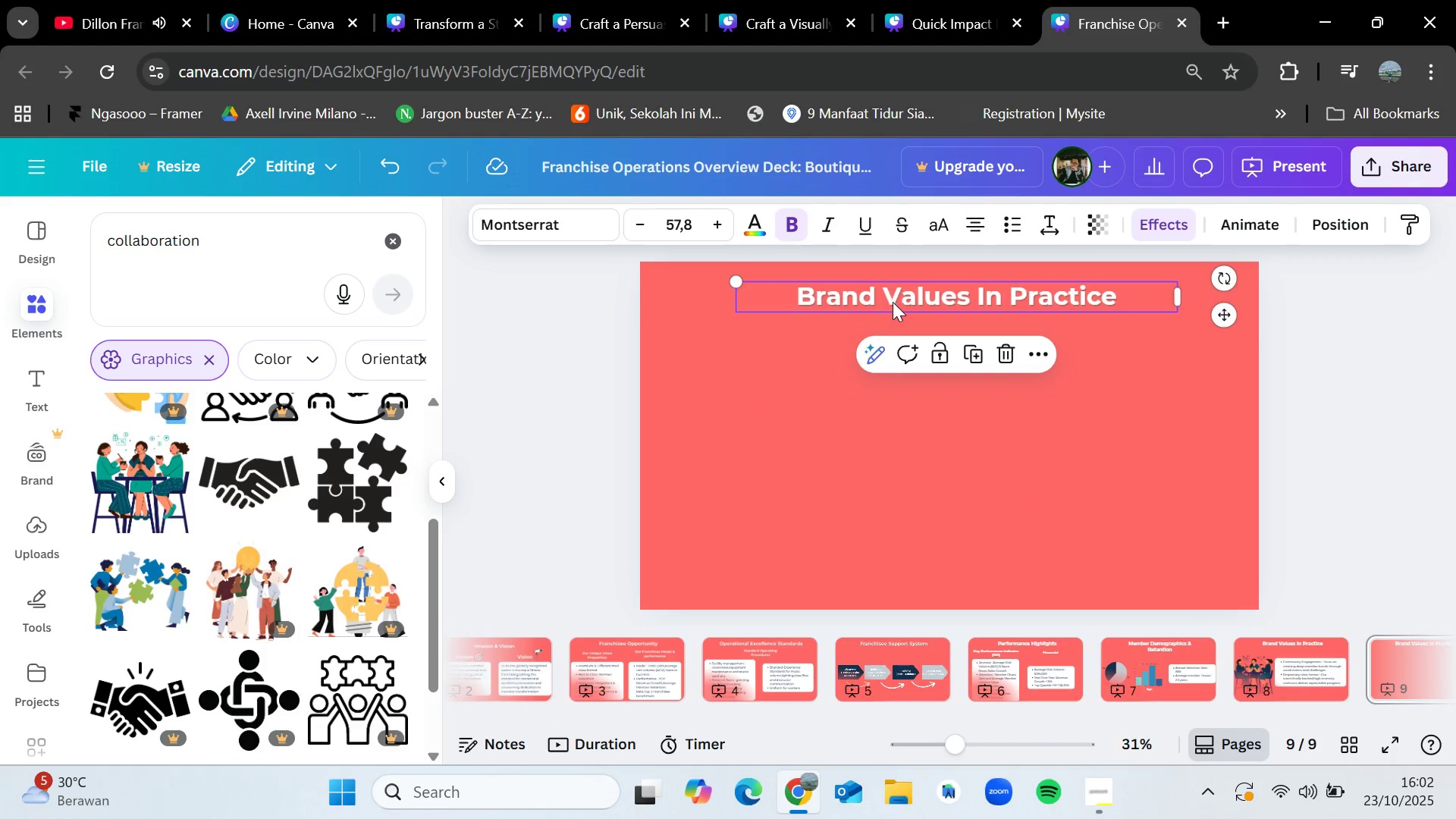 
double_click([893, 302])